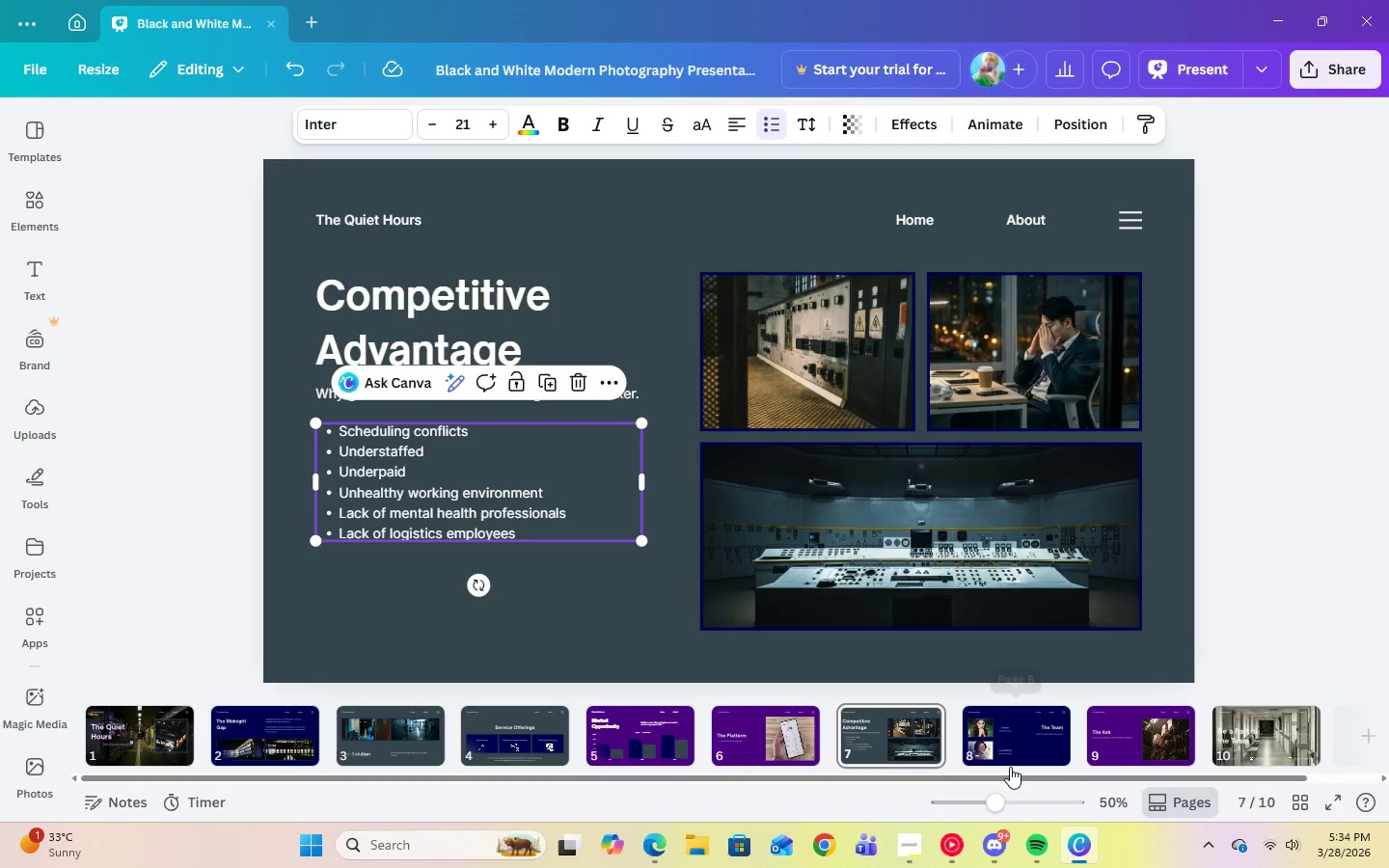 
left_click([1004, 740])
 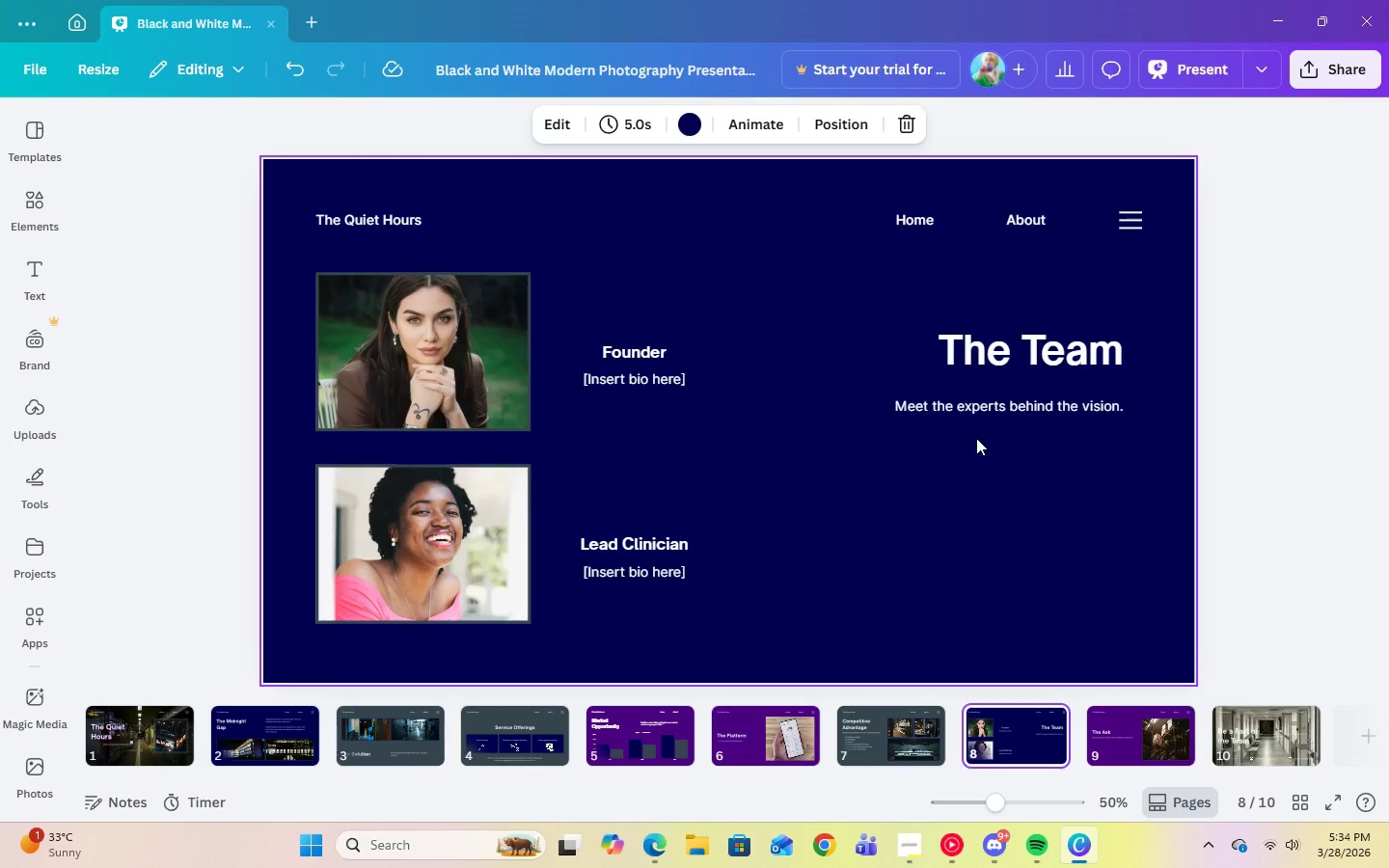 
left_click([968, 397])